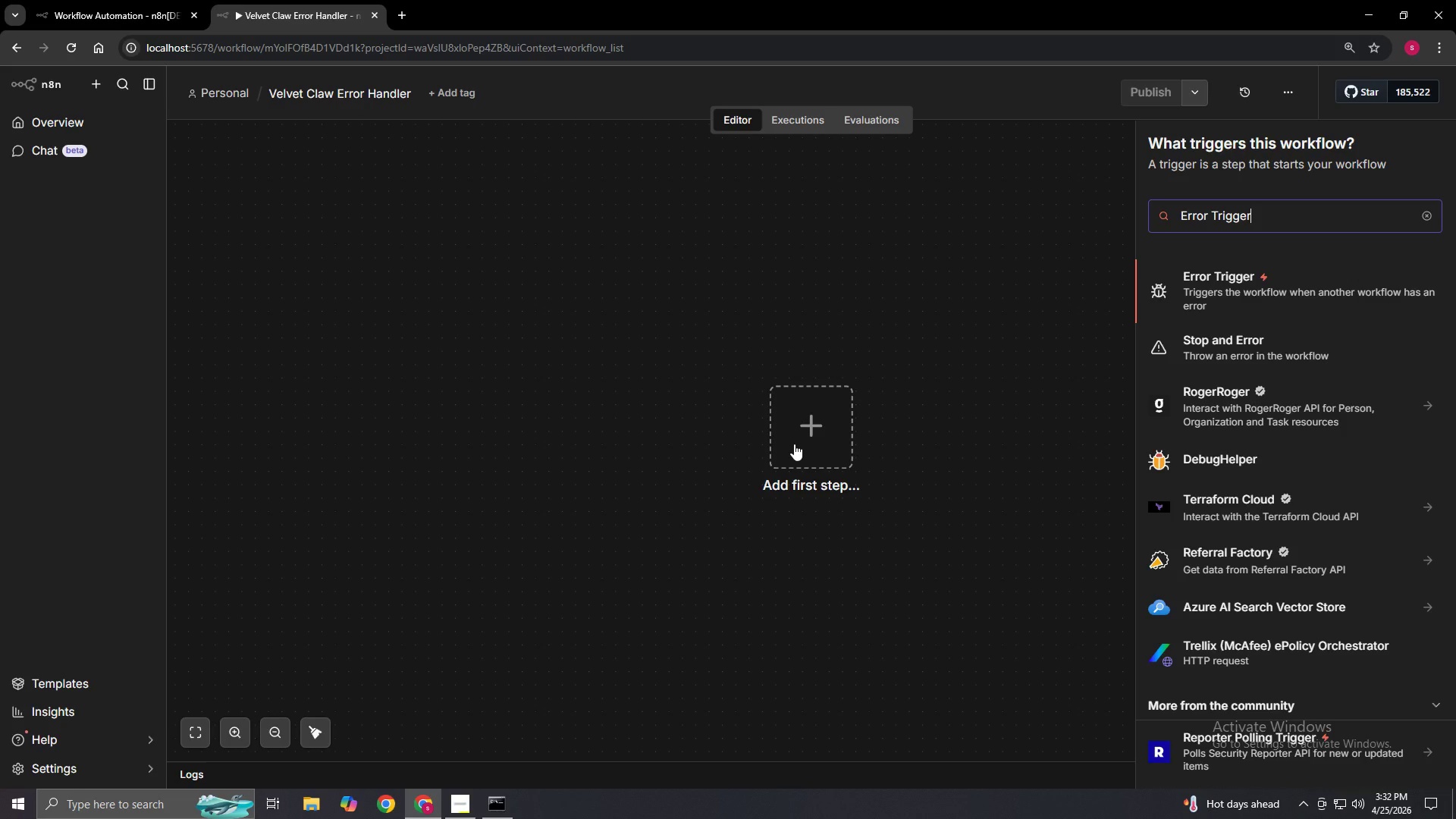 
left_click([1222, 277])
 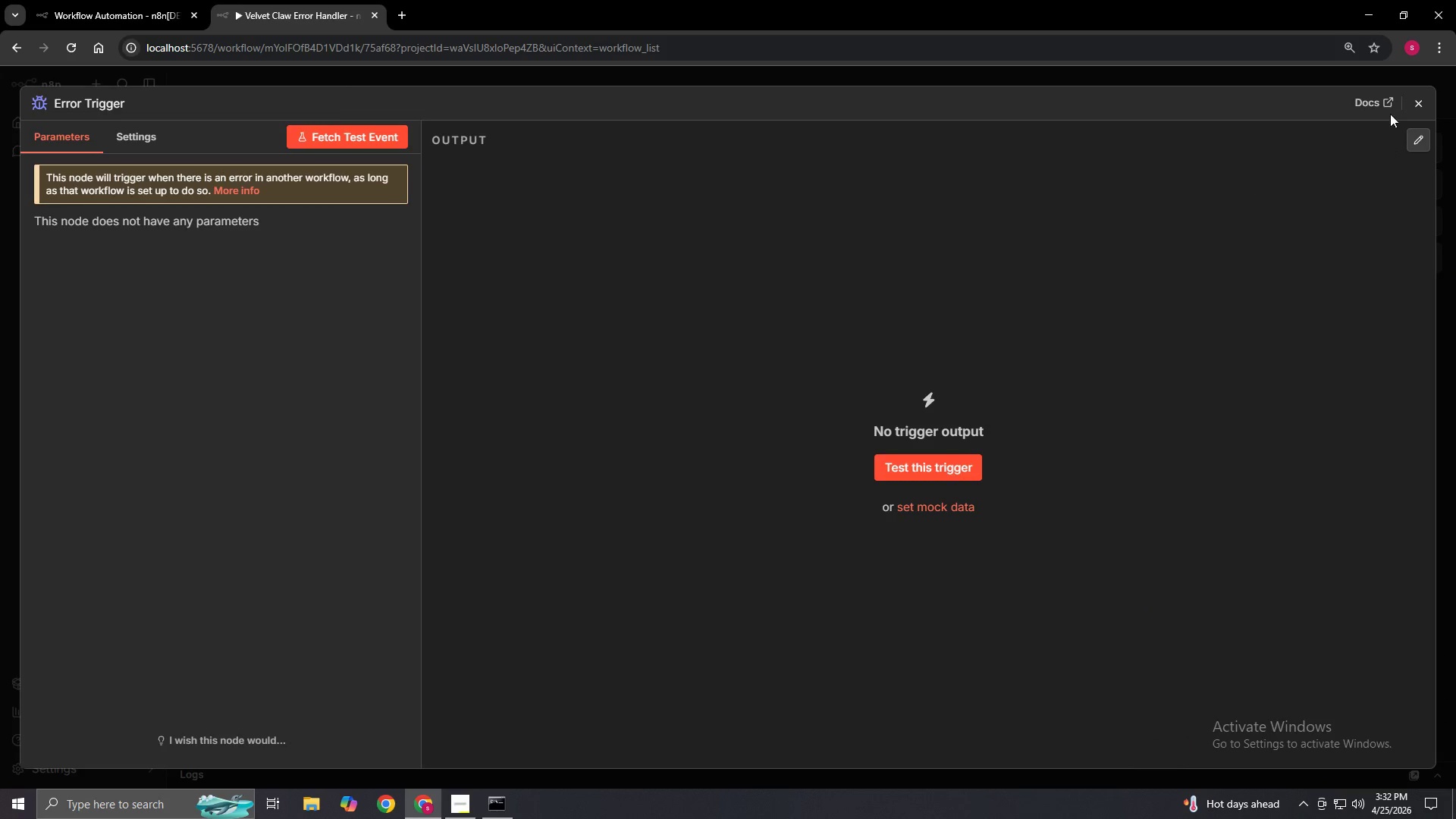 
left_click([1405, 107])
 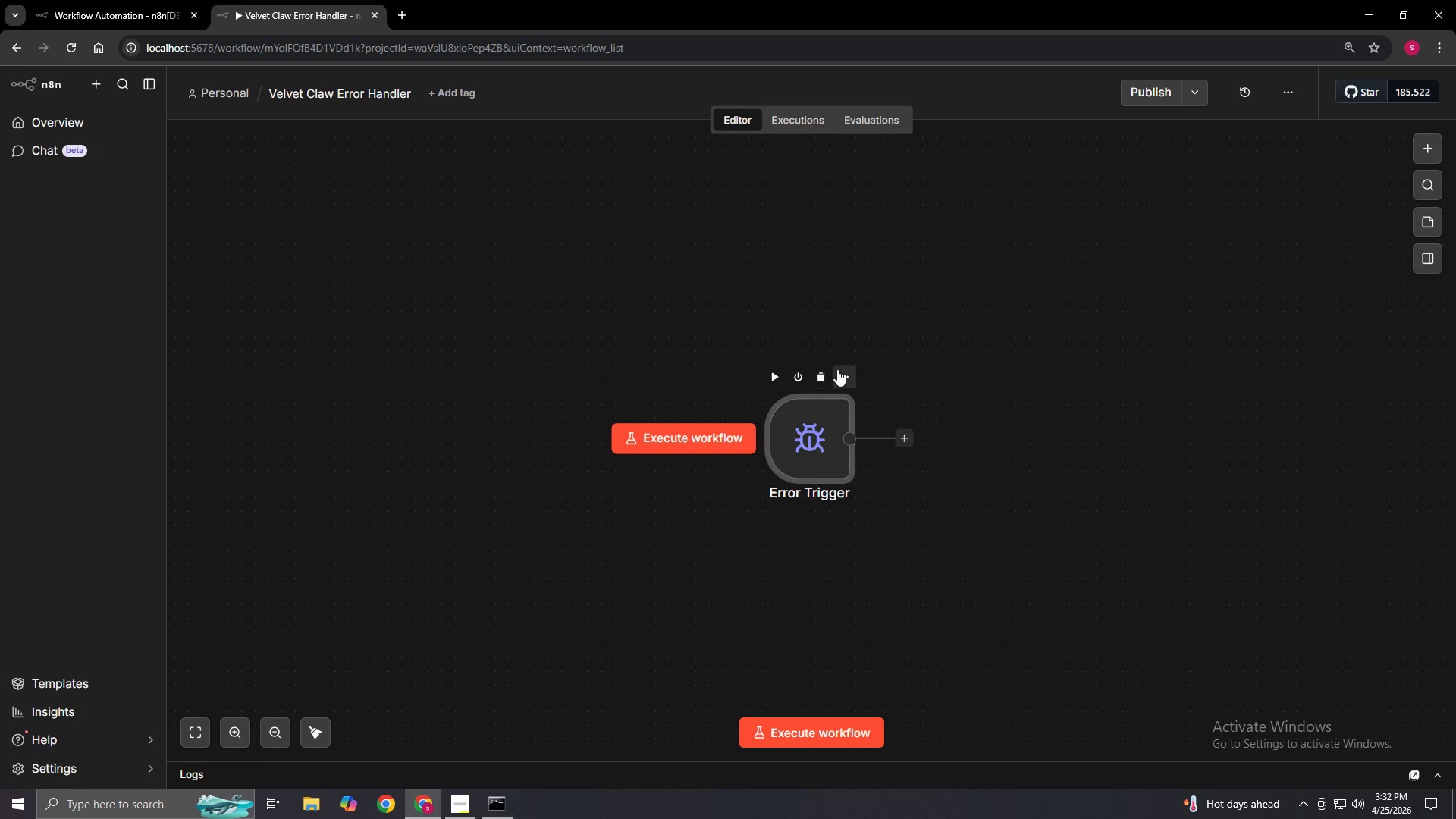 
left_click([839, 369])
 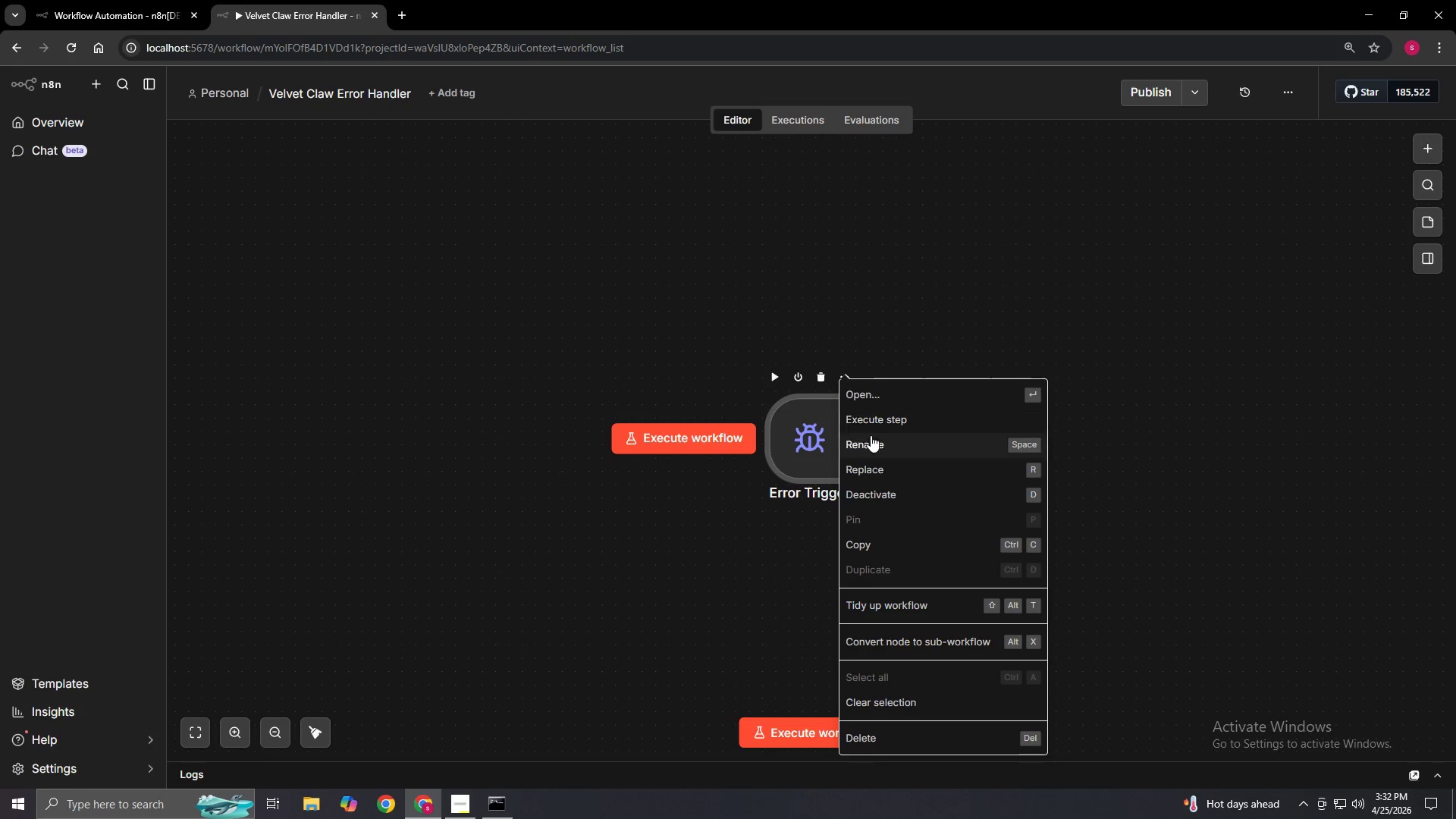 
left_click([871, 436])
 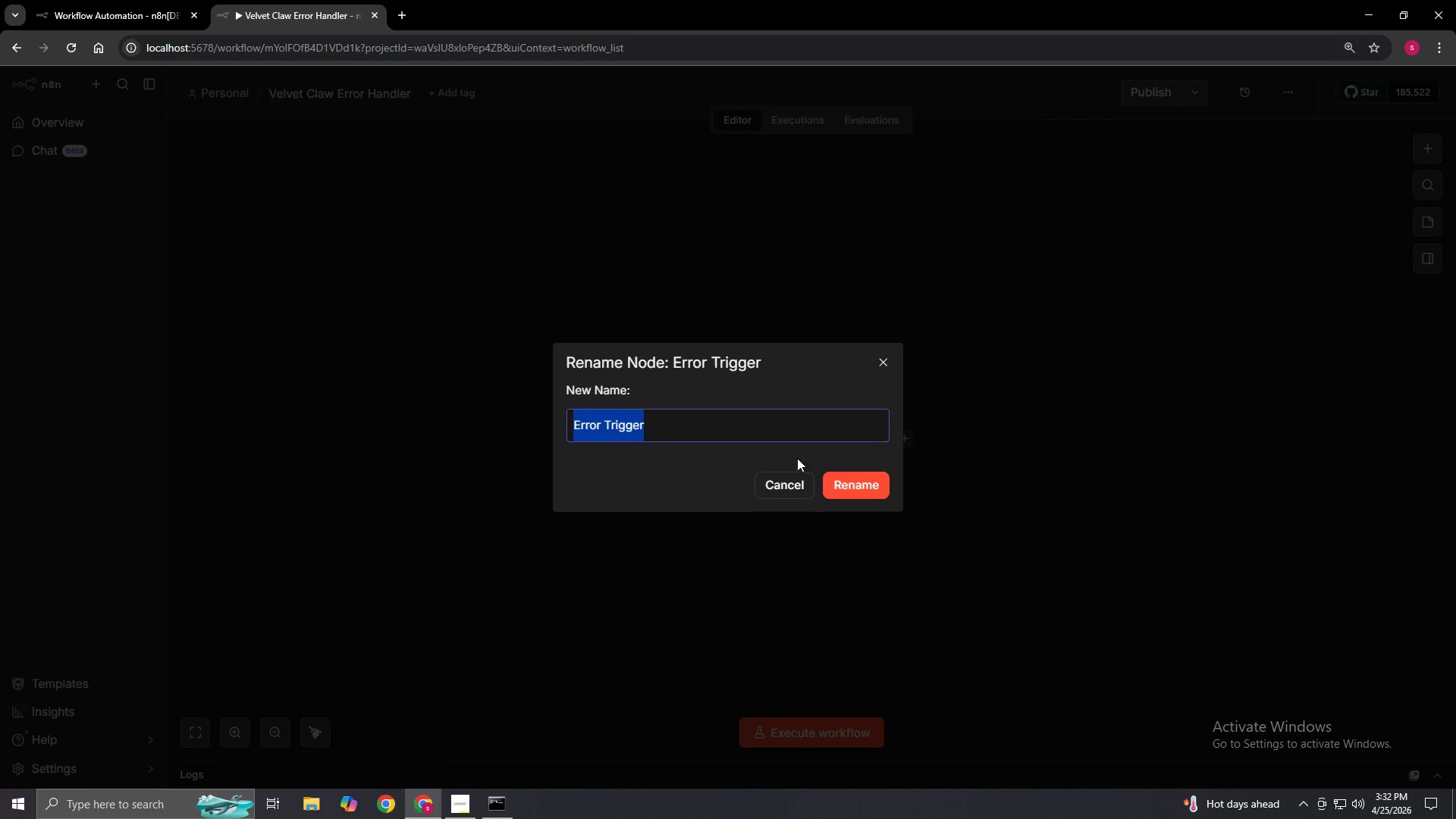 
left_click([769, 438])
 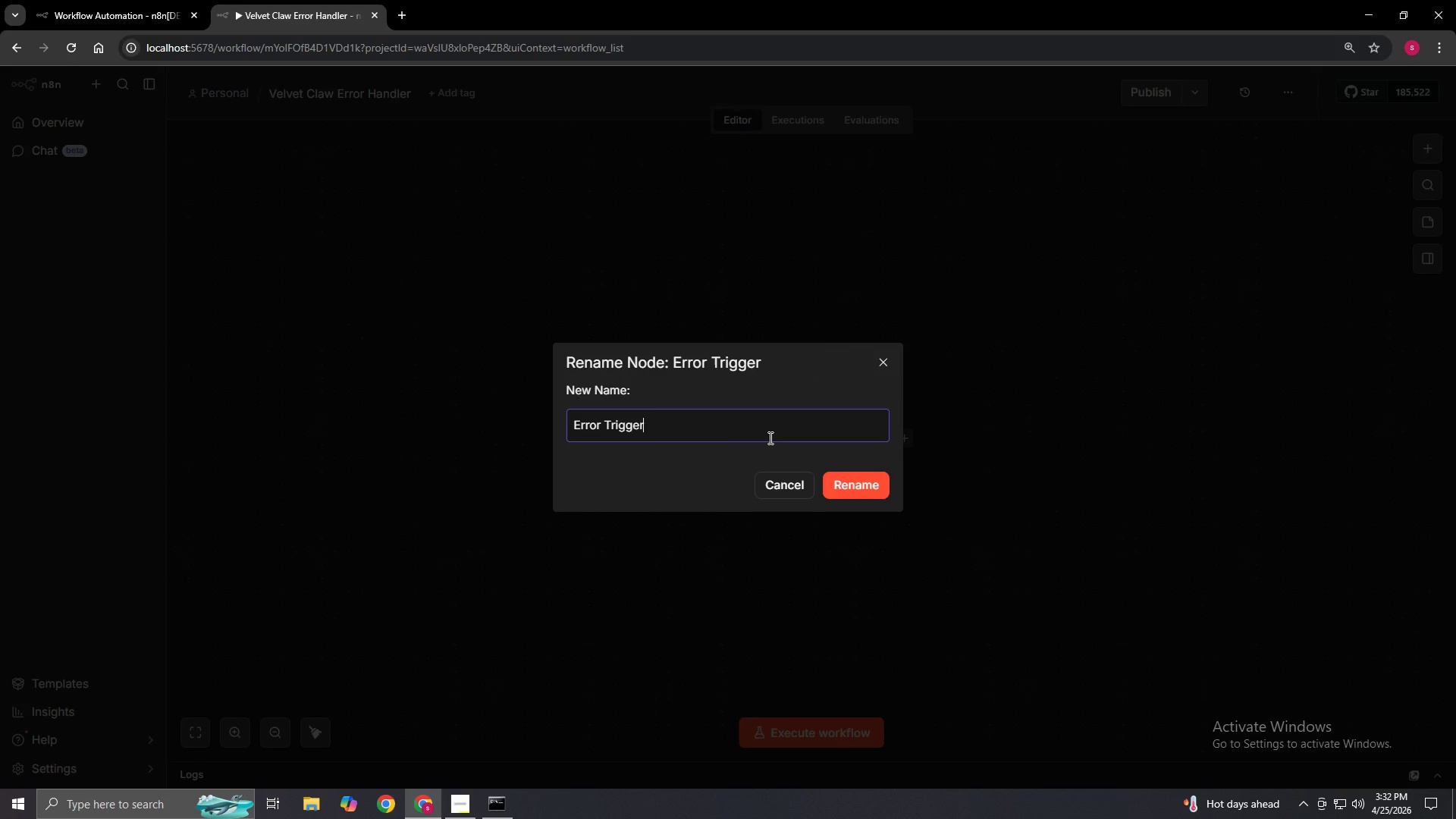 
key(Backspace)
key(Backspace)
key(Backspace)
key(Backspace)
key(Backspace)
key(Backspace)
key(Backspace)
key(Backspace)
key(Backspace)
key(Backspace)
key(Backspace)
key(Backspace)
key(Backspace)
type(On Workflow Error)
 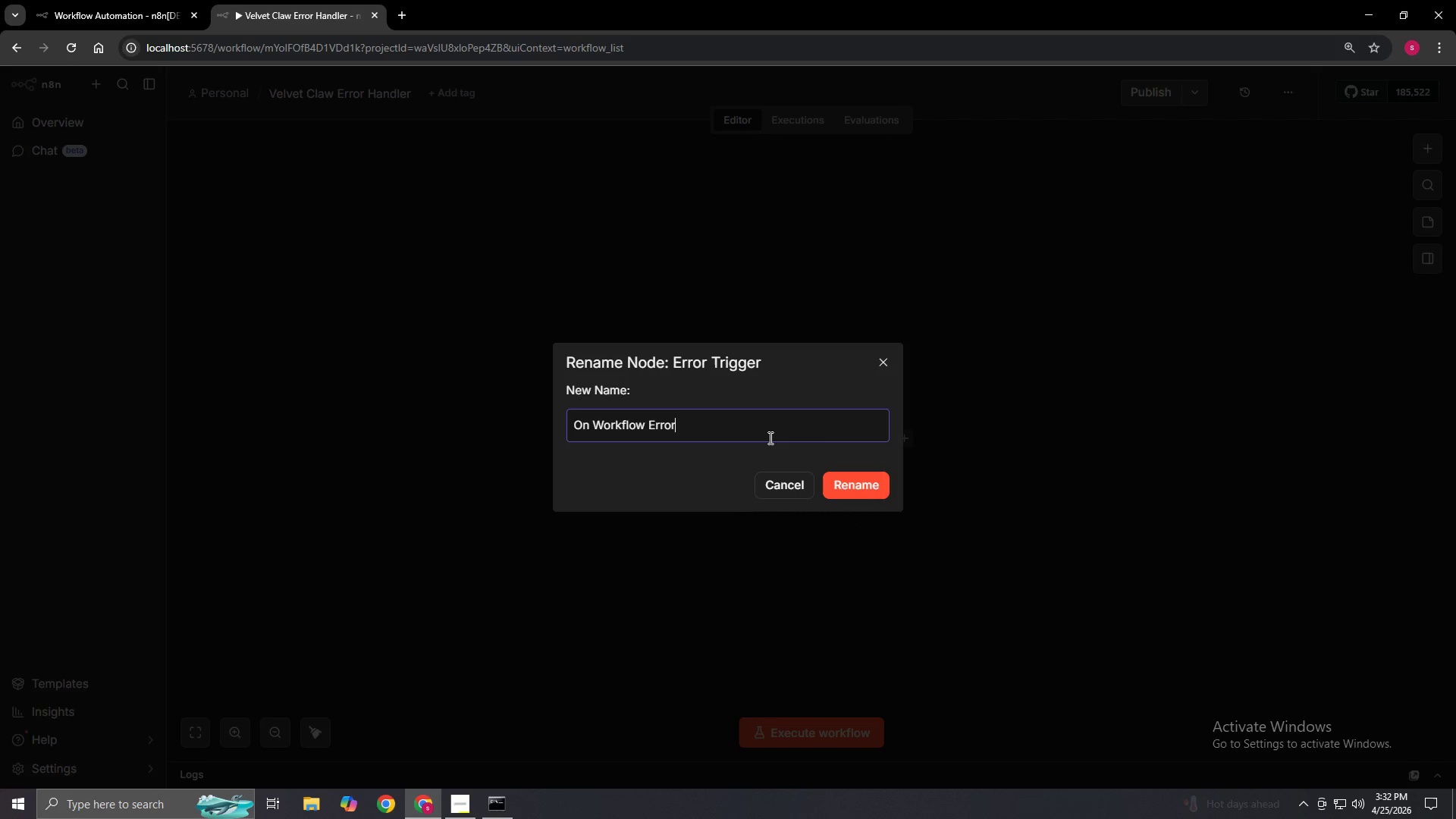 
left_click([853, 484])
 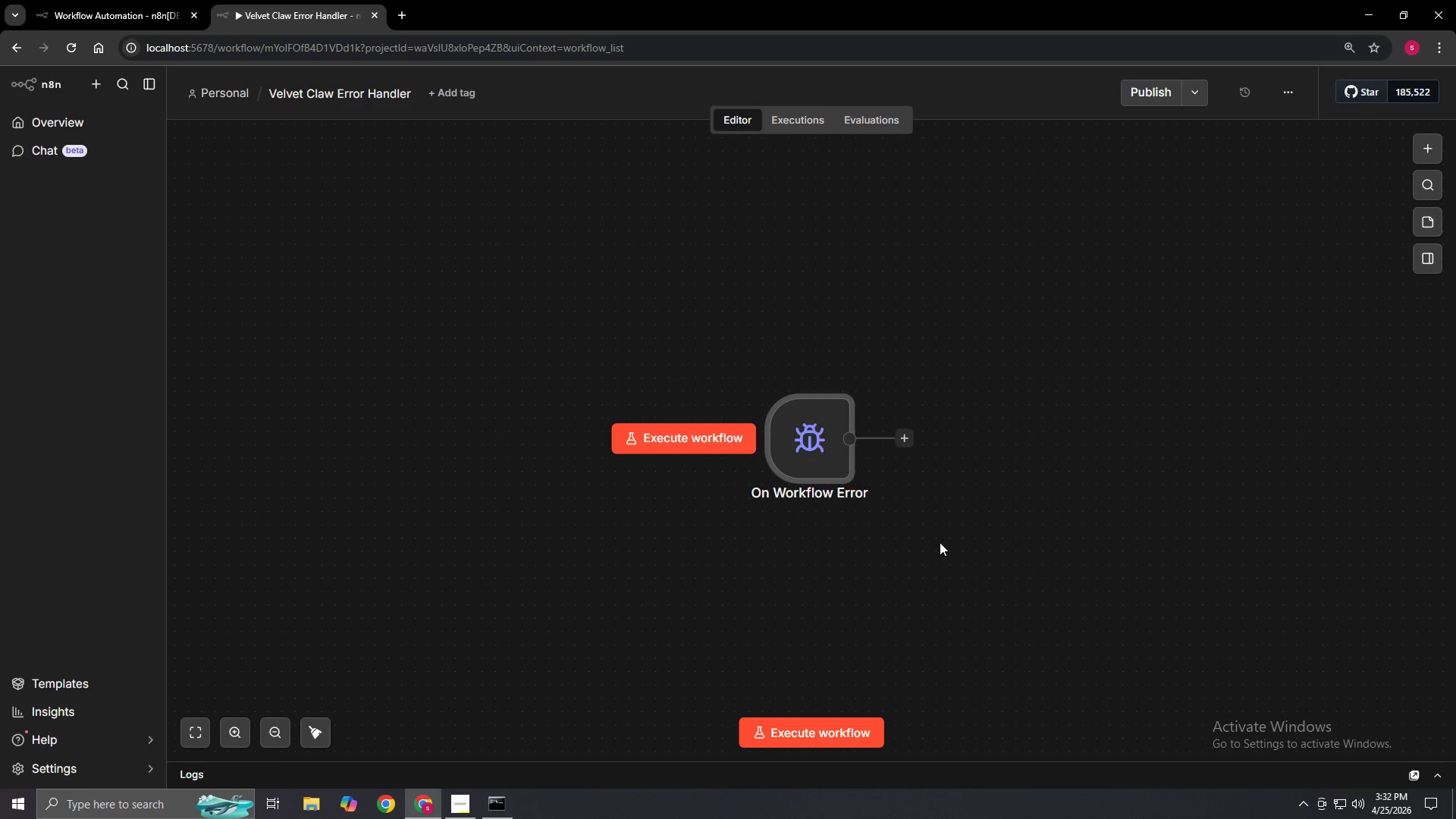 
hold_key(key=ControlLeft, duration=1.39)
left_click_drag(start_coordinate=[975, 469], to_coordinate=[833, 623])
 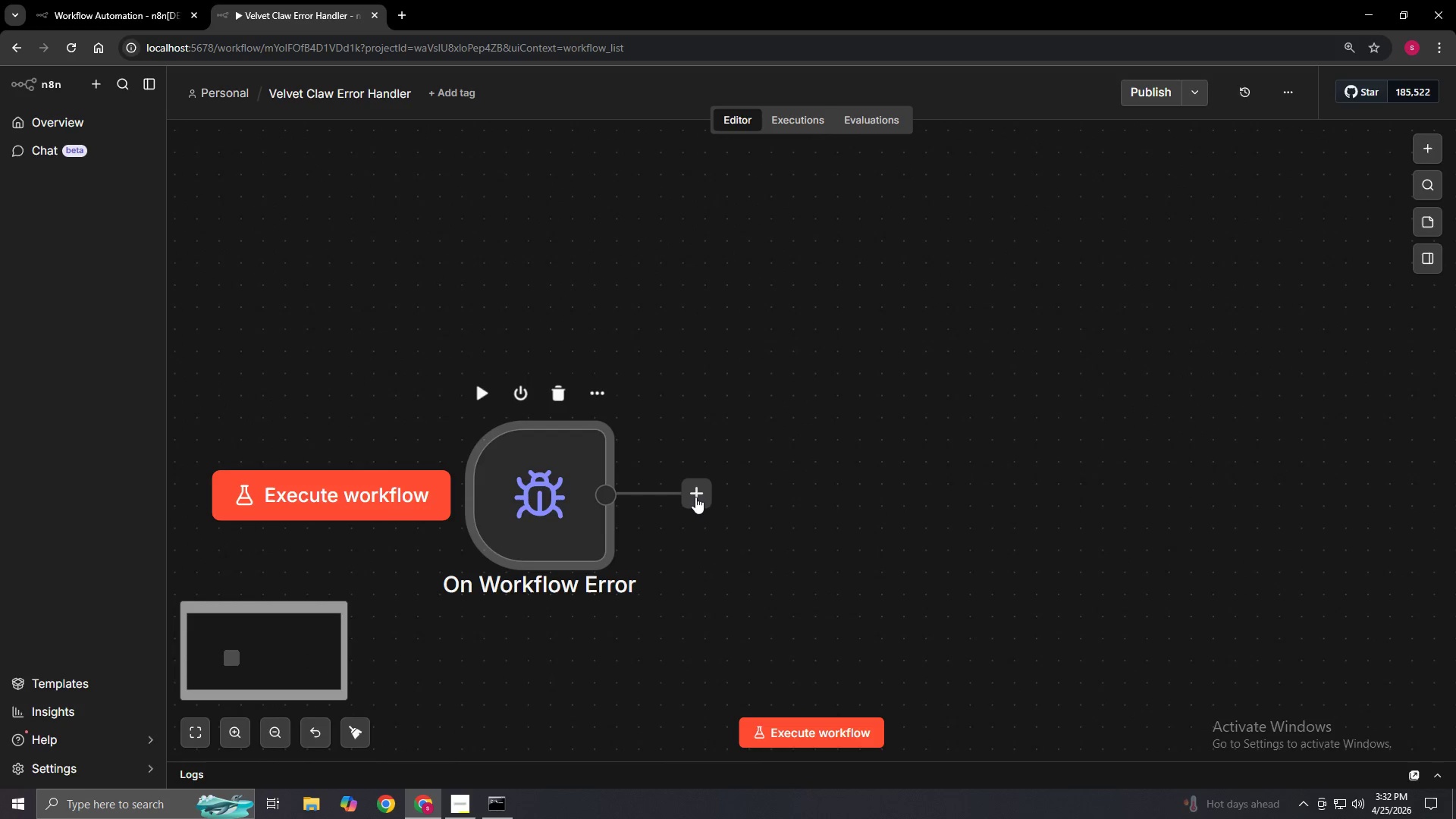 
scroll: coordinate [1006, 587], scroll_direction: up, amount: 4.0
 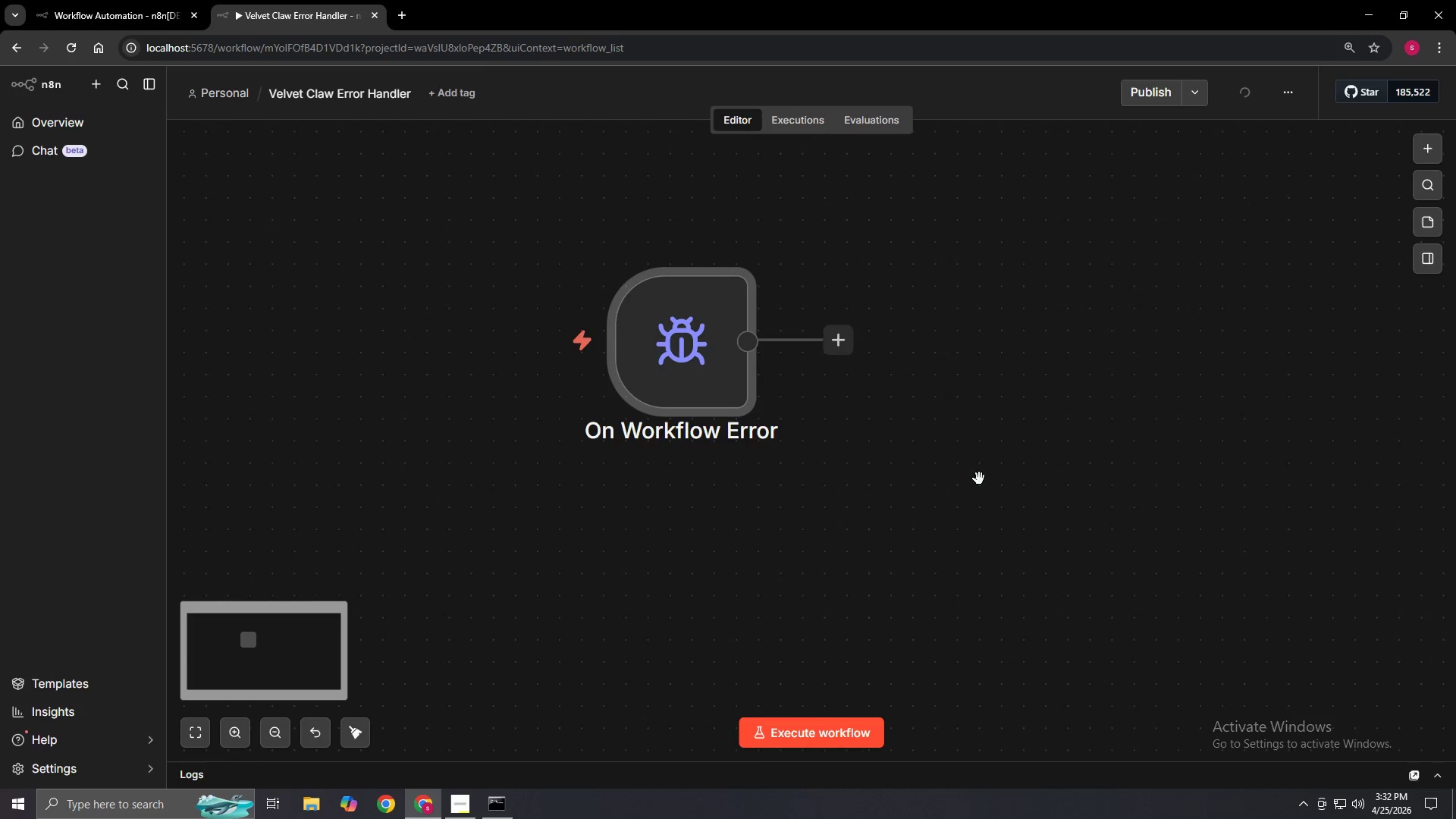 
left_click_drag(start_coordinate=[696, 493], to_coordinate=[782, 488])
 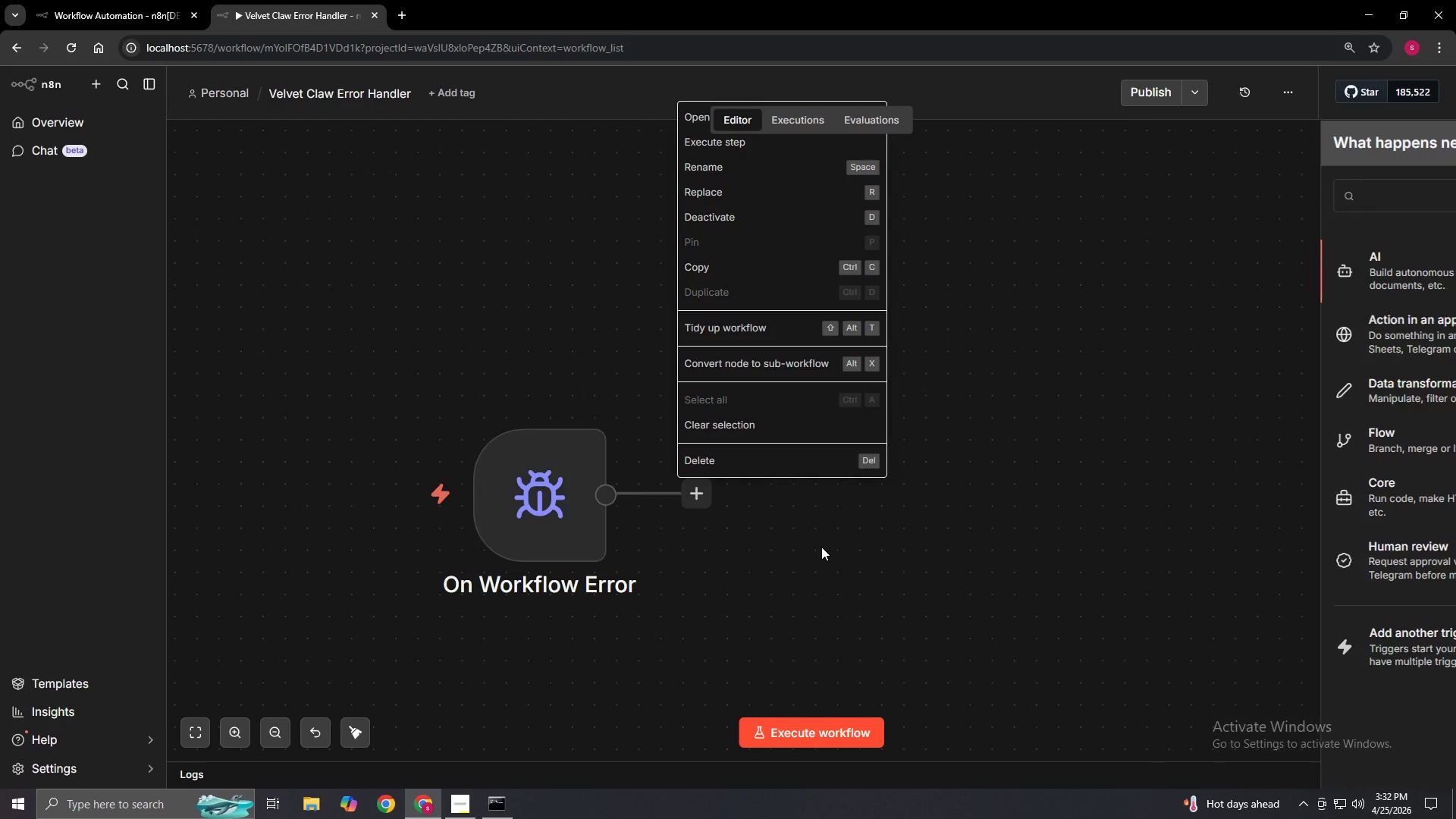 
right_click([782, 488])
 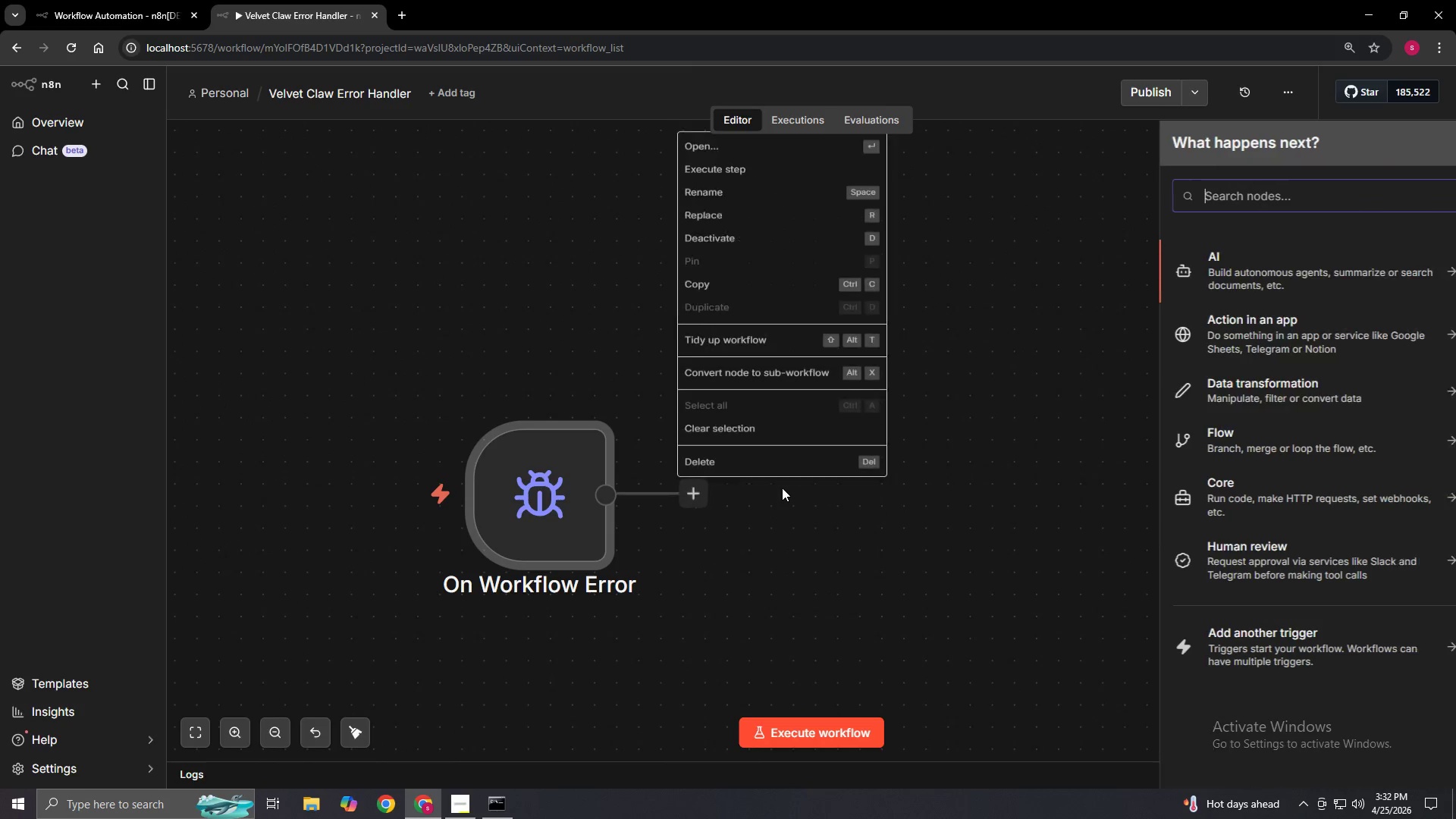 
left_click([782, 488])
 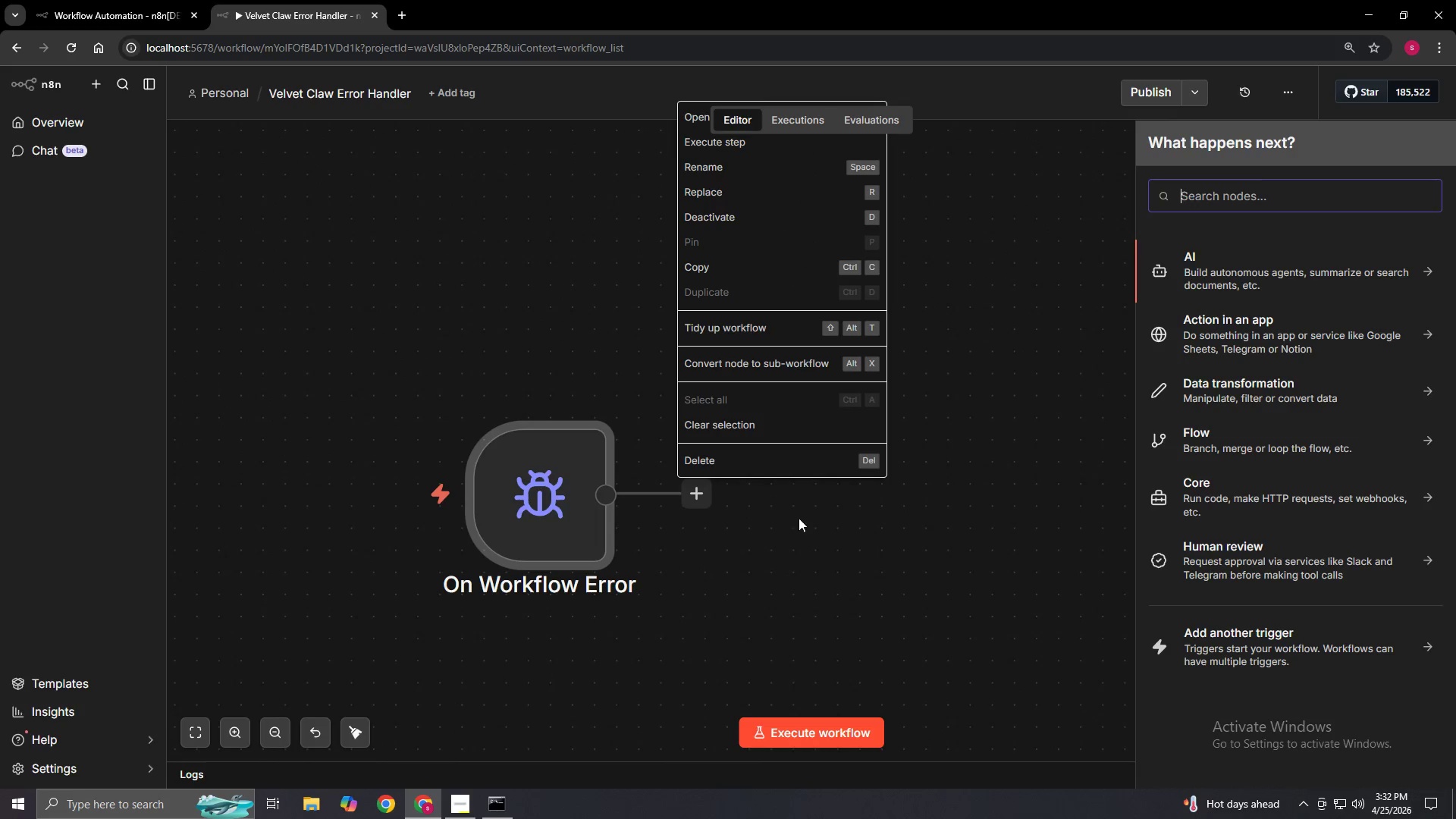 
left_click([821, 547])
 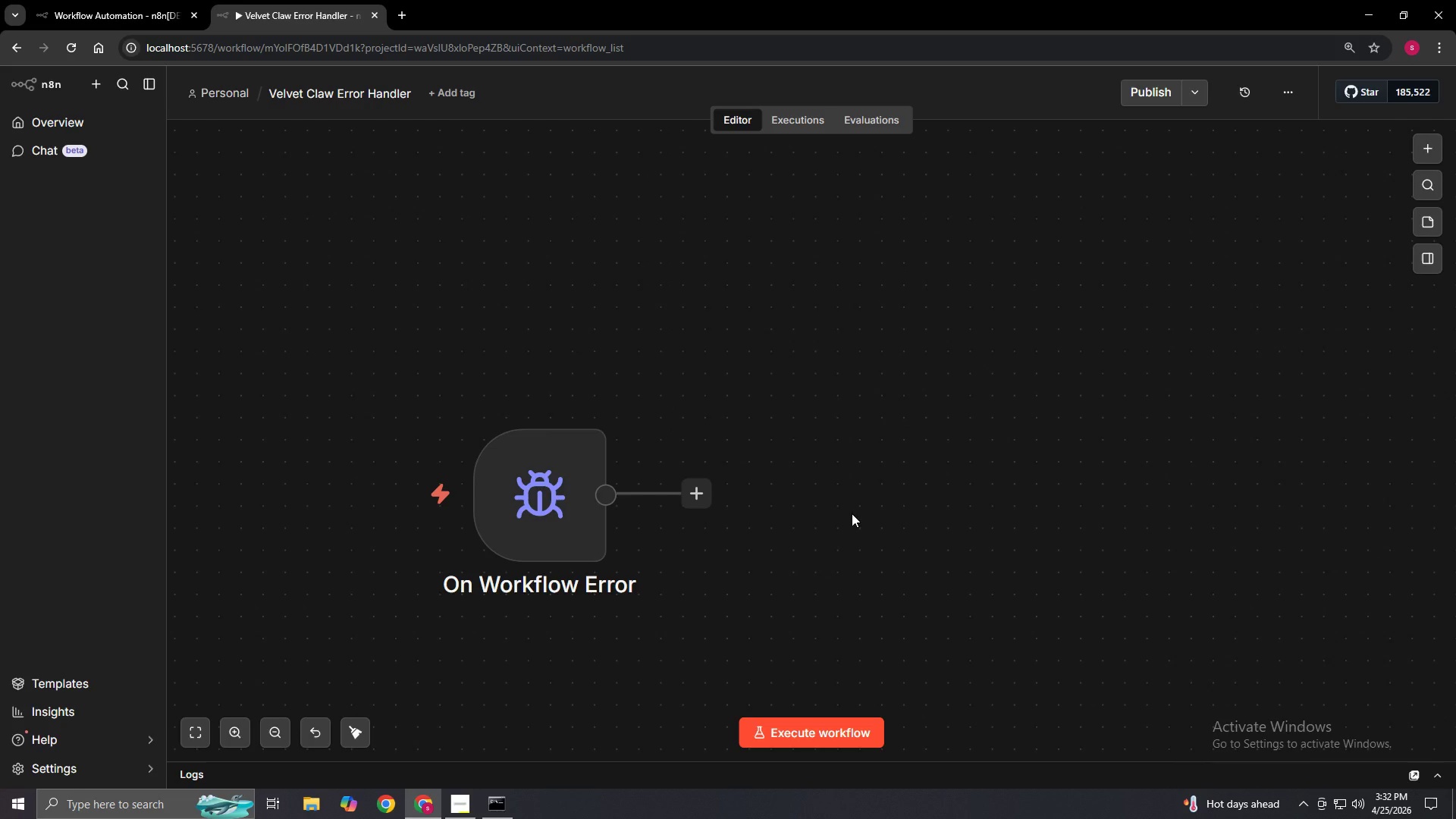 
hold_key(key=ControlLeft, duration=1.5)
scroll: coordinate [852, 513], scroll_direction: down, amount: 3.0
 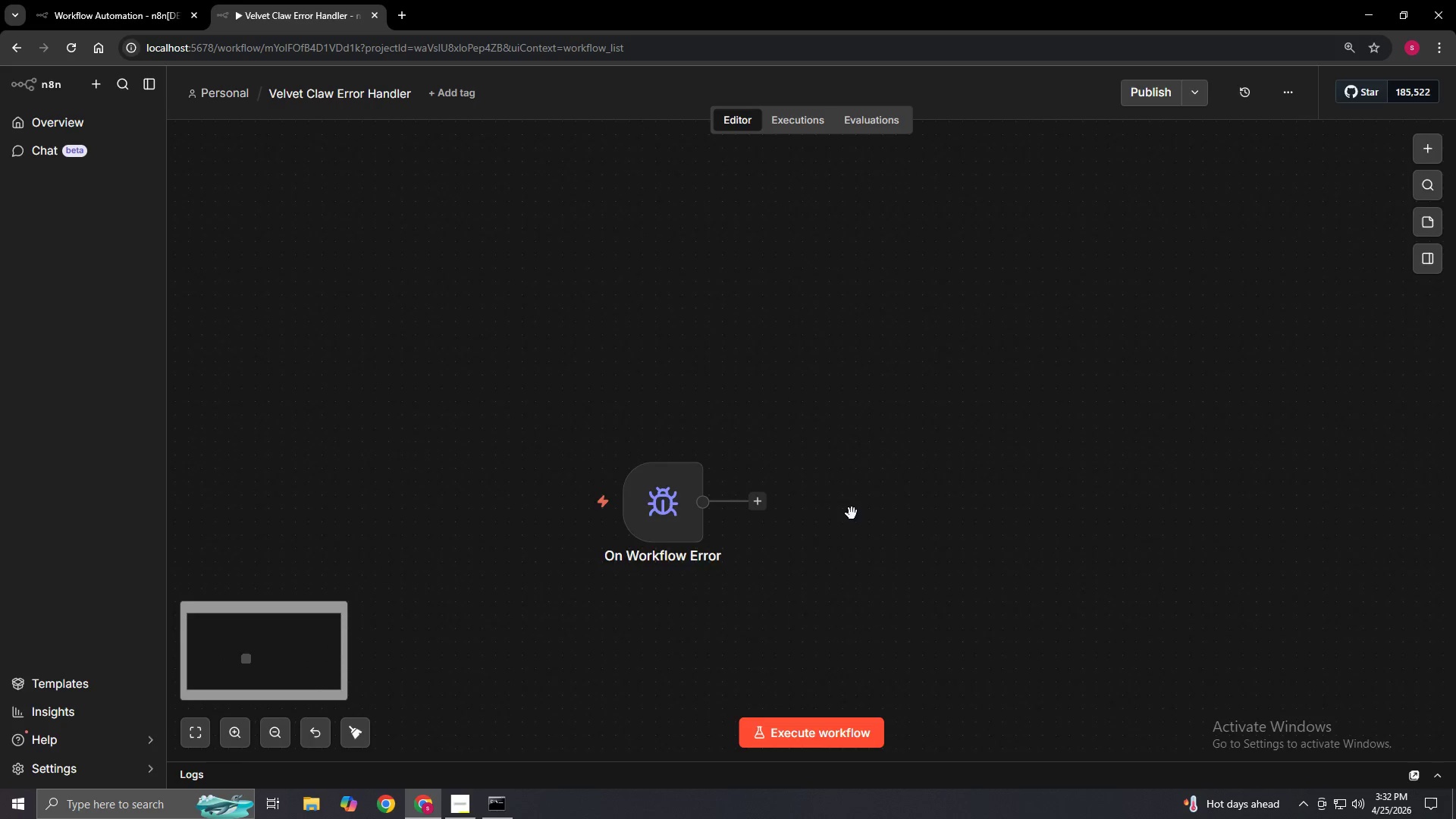 
hold_key(key=ControlLeft, duration=1.06)
scroll: coordinate [852, 513], scroll_direction: up, amount: 4.0
 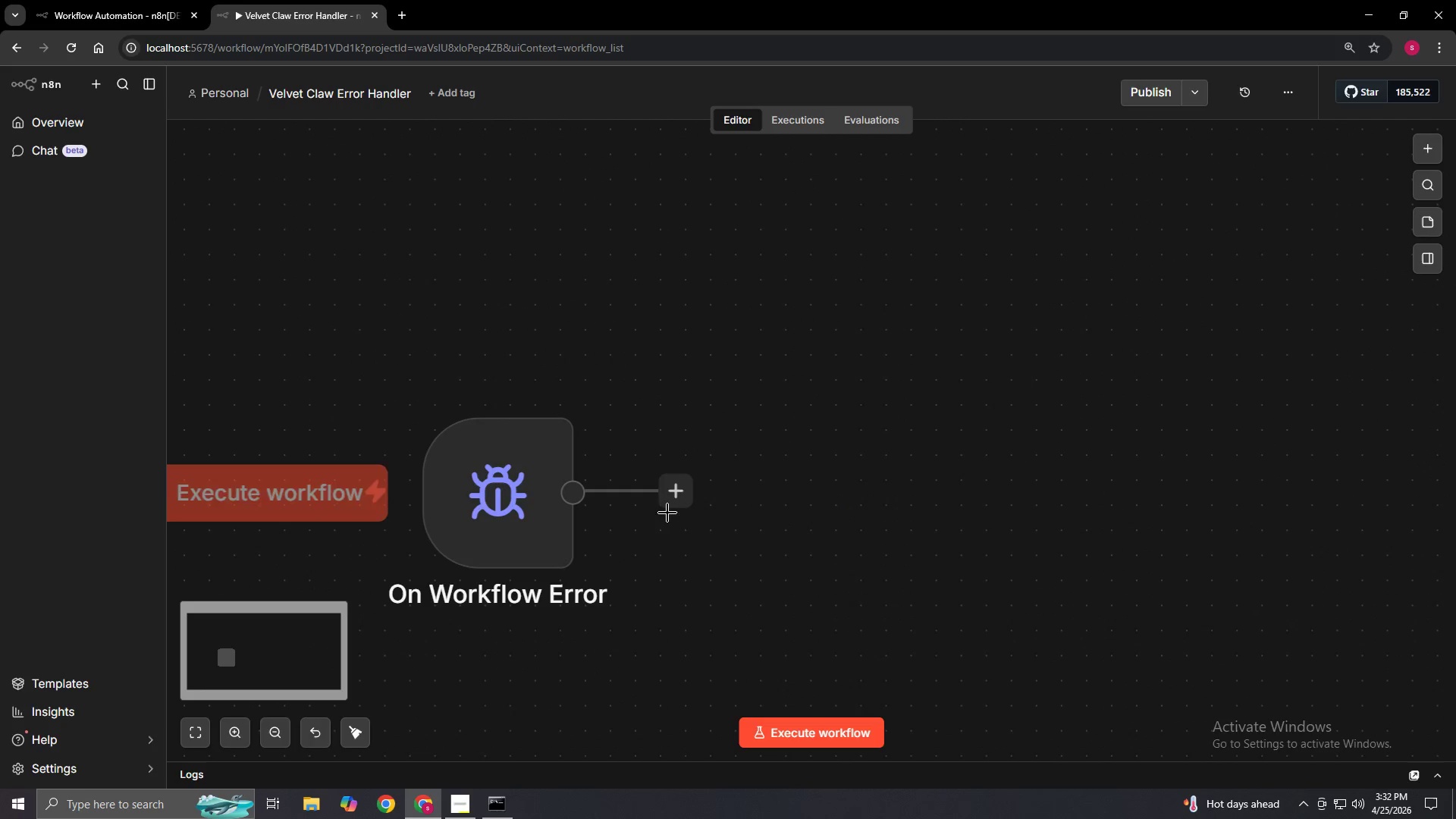 
left_click_drag(start_coordinate=[686, 502], to_coordinate=[752, 494])
 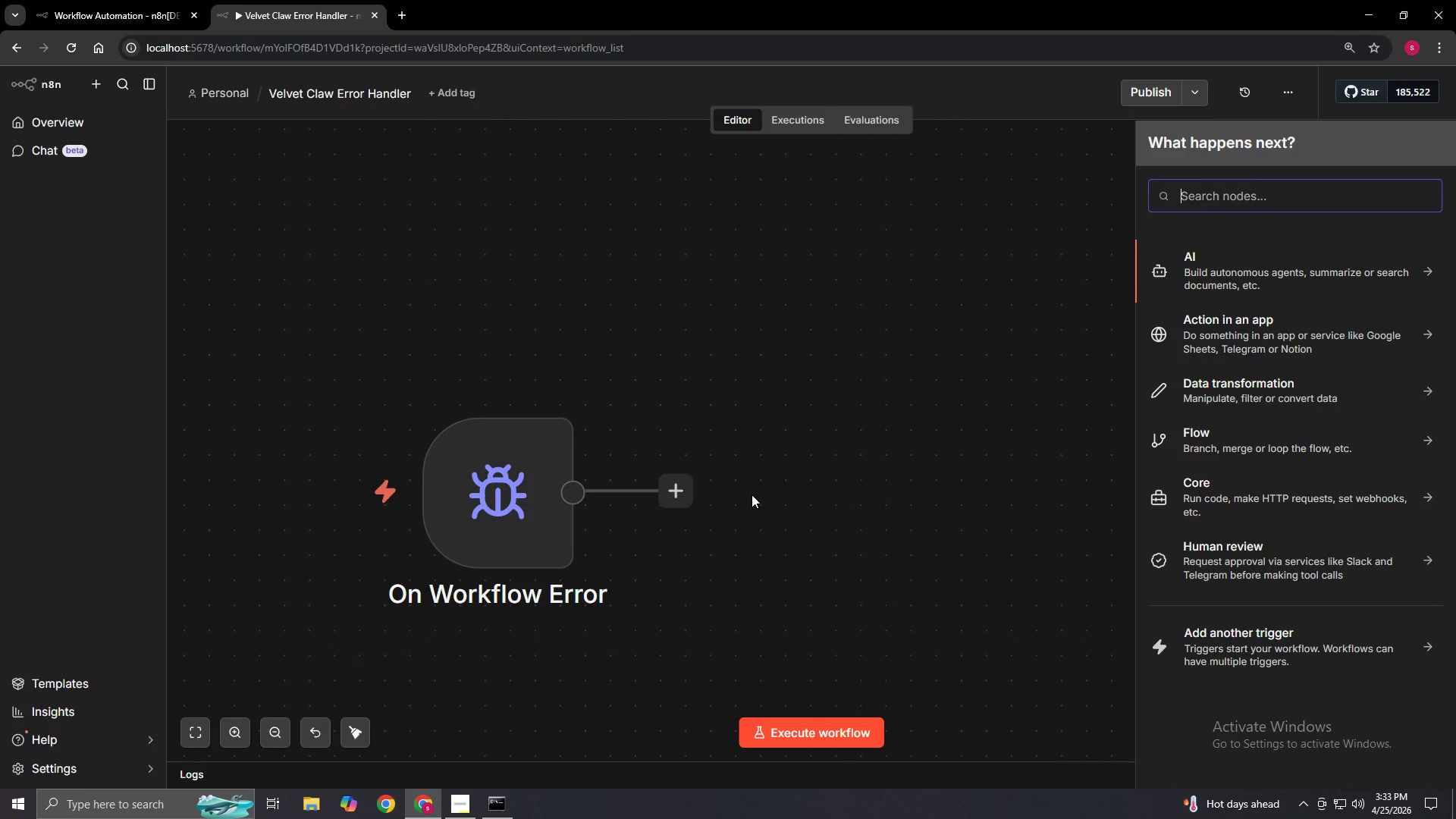 
type(HttP Request)
 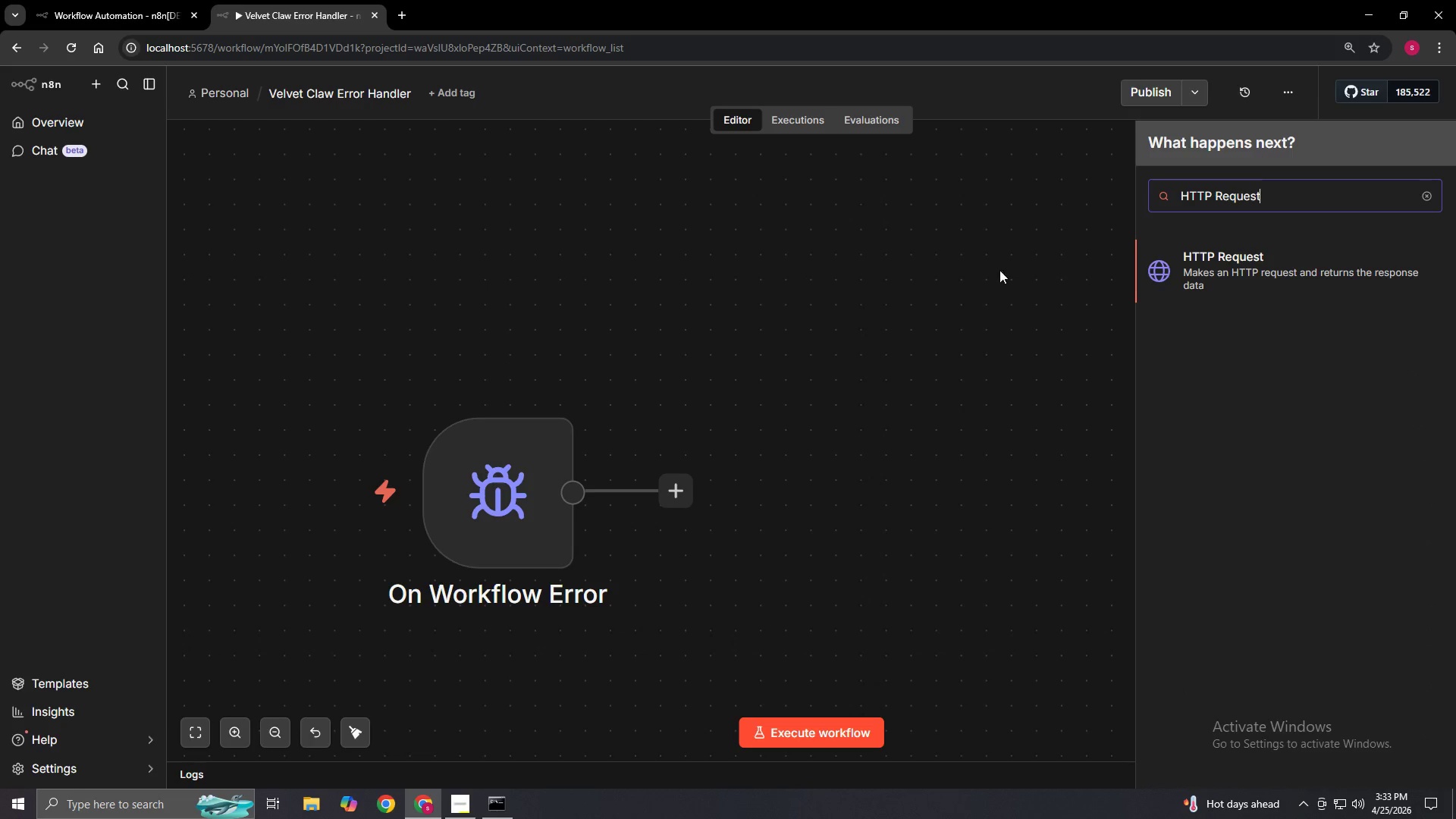 
left_click([1230, 271])
 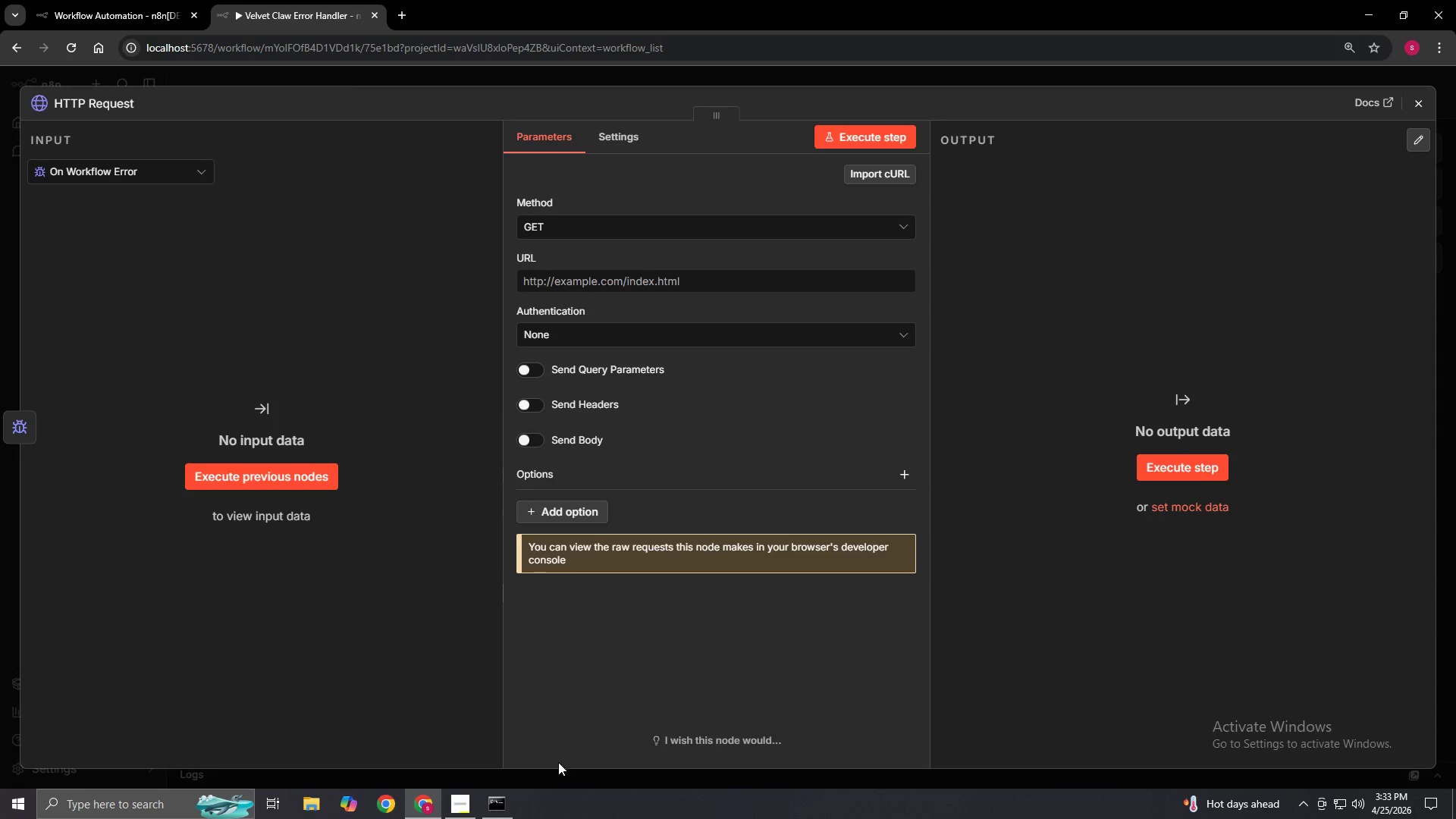 
left_click([467, 806])